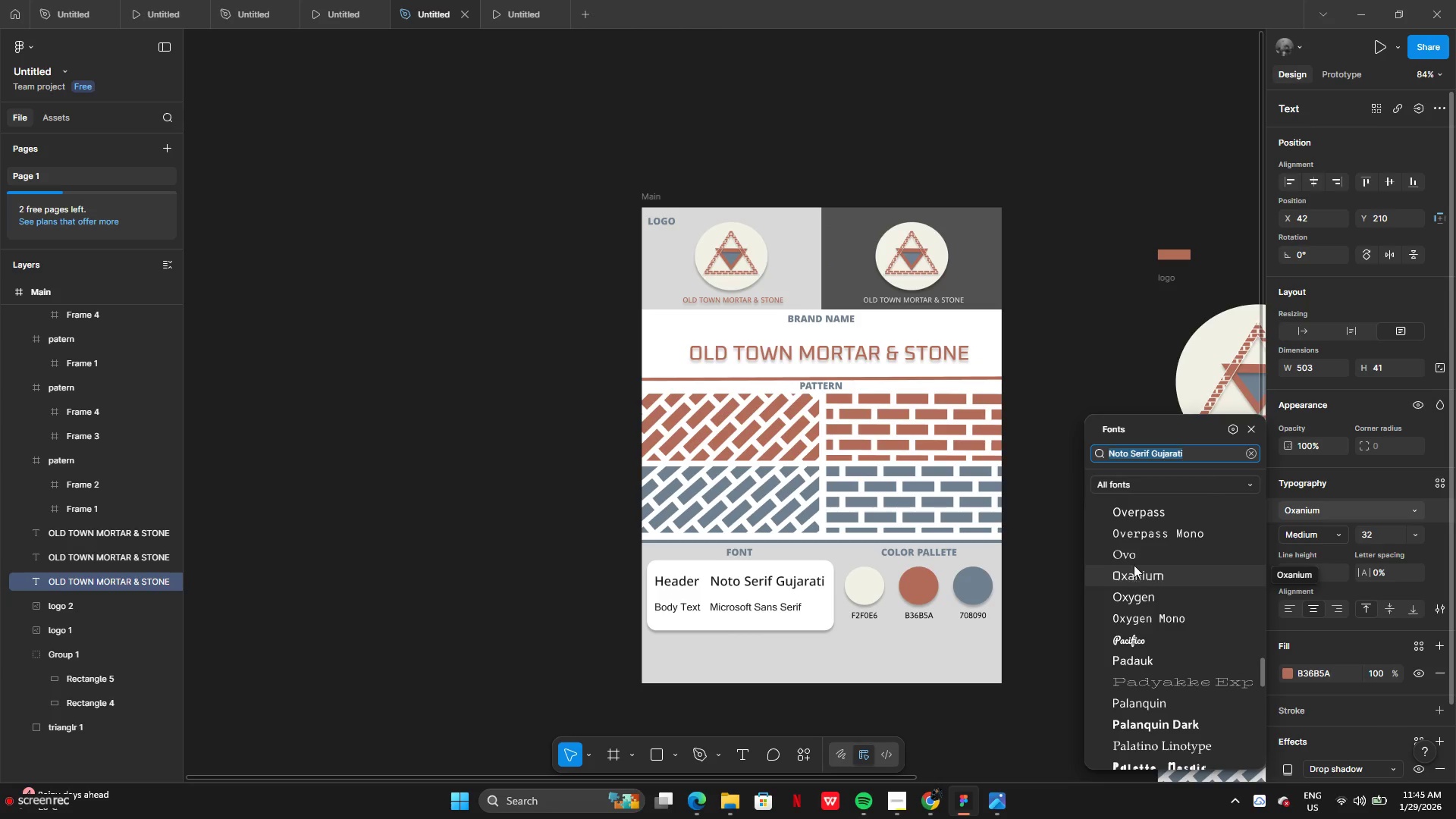 
wait(5.33)
 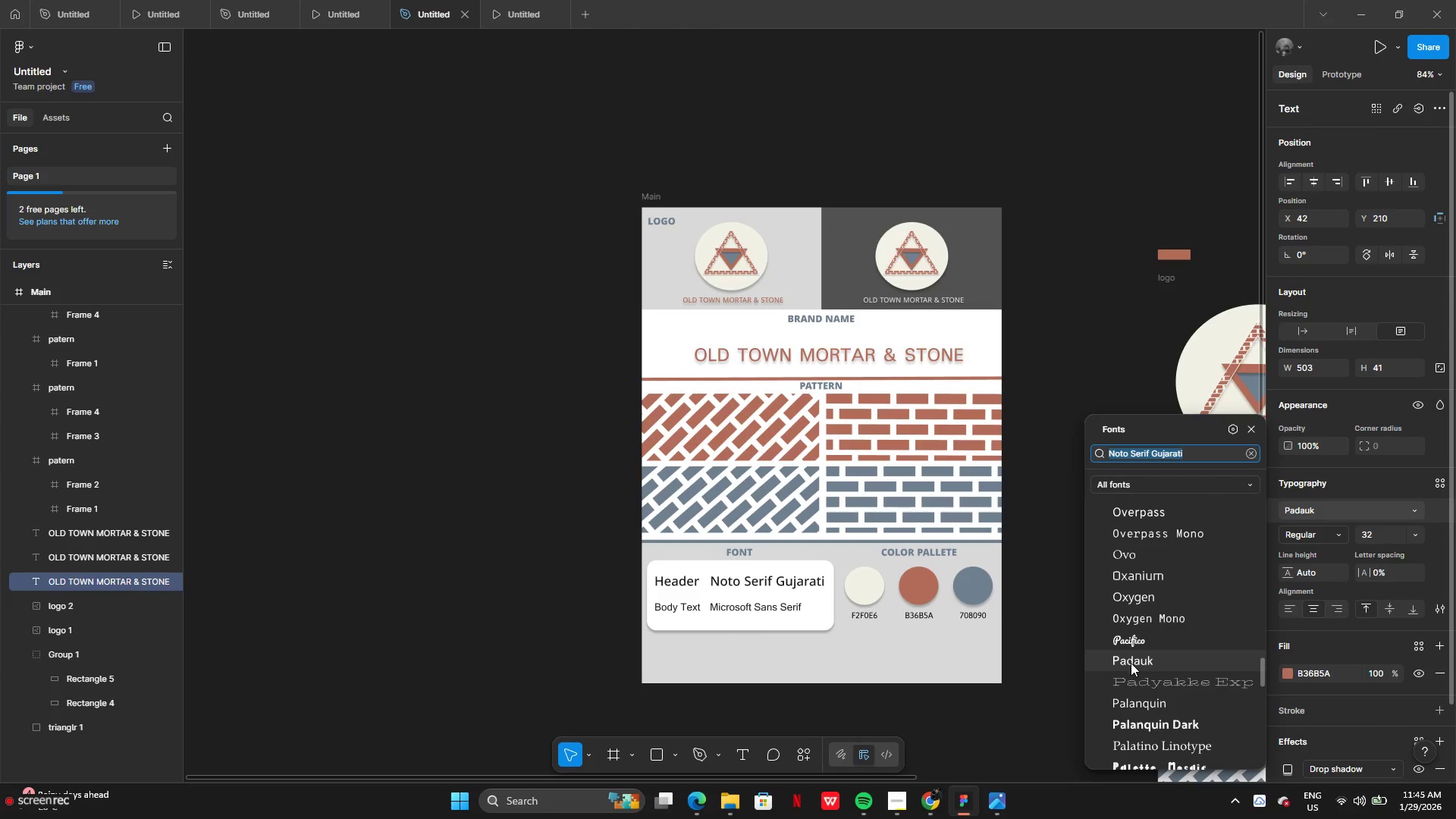 
scroll: coordinate [1153, 639], scroll_direction: down, amount: 20.0
 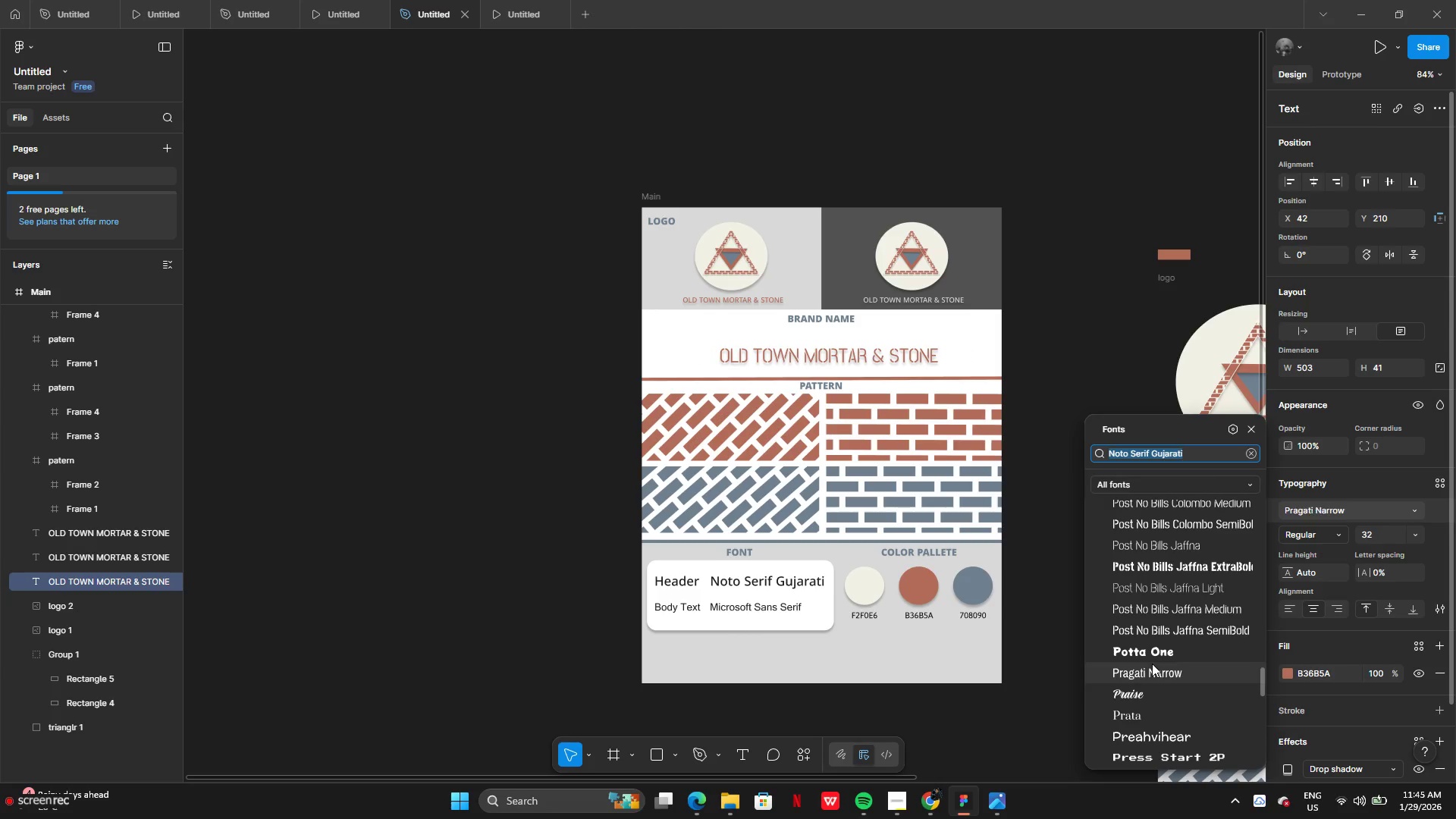 
scroll: coordinate [1157, 624], scroll_direction: down, amount: 9.0
 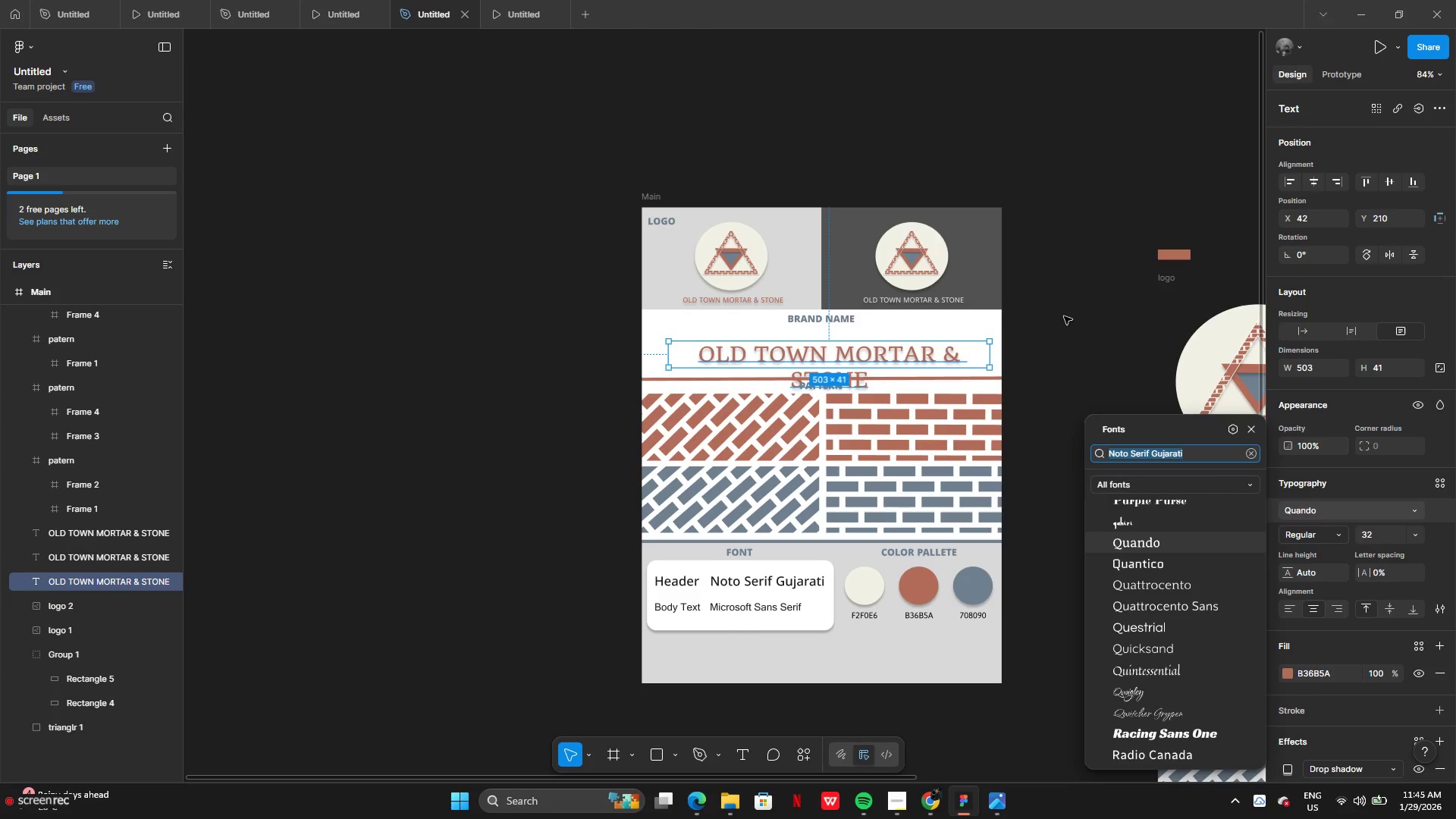 
left_click([1073, 346])
 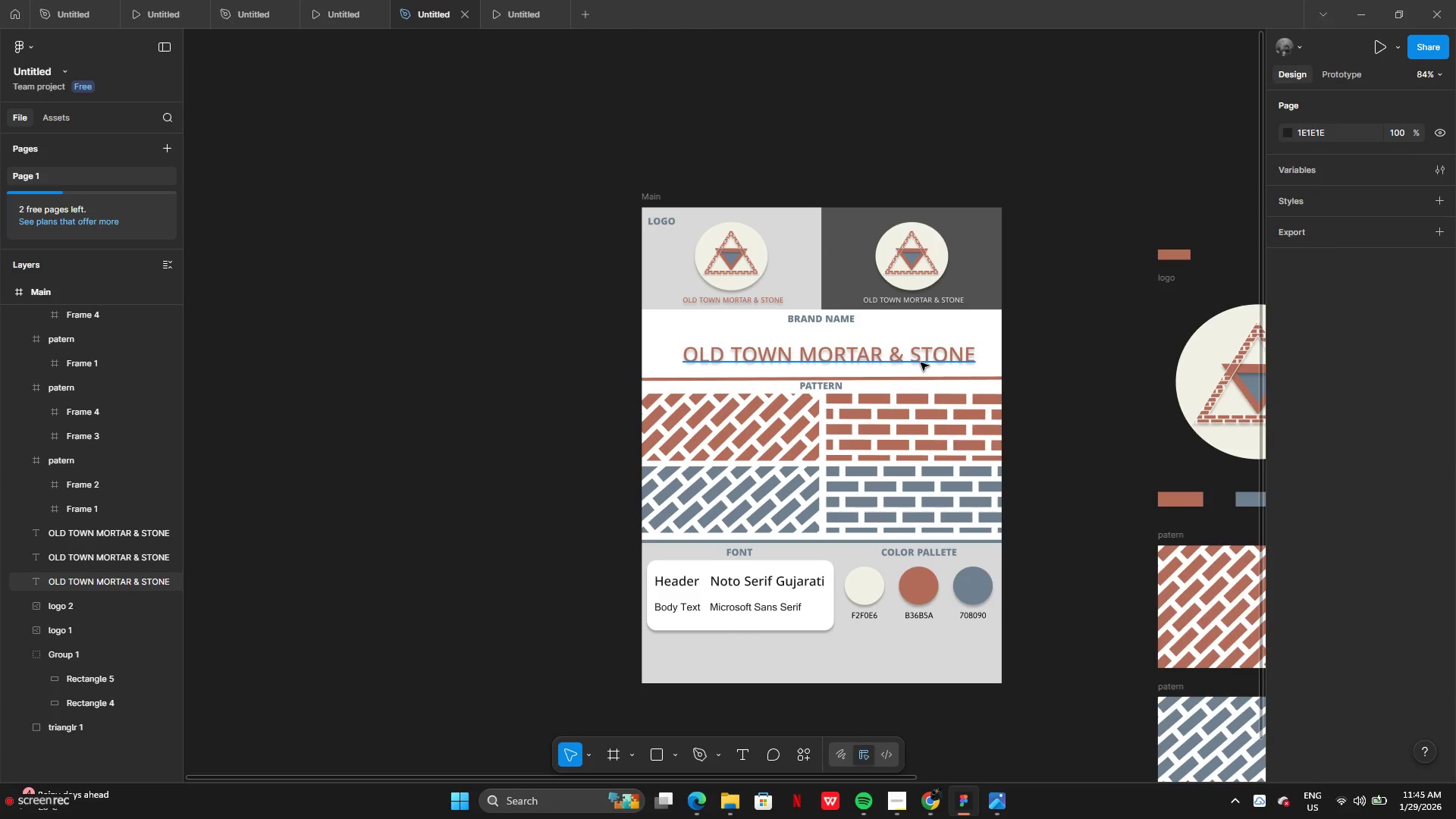 
left_click([921, 362])
 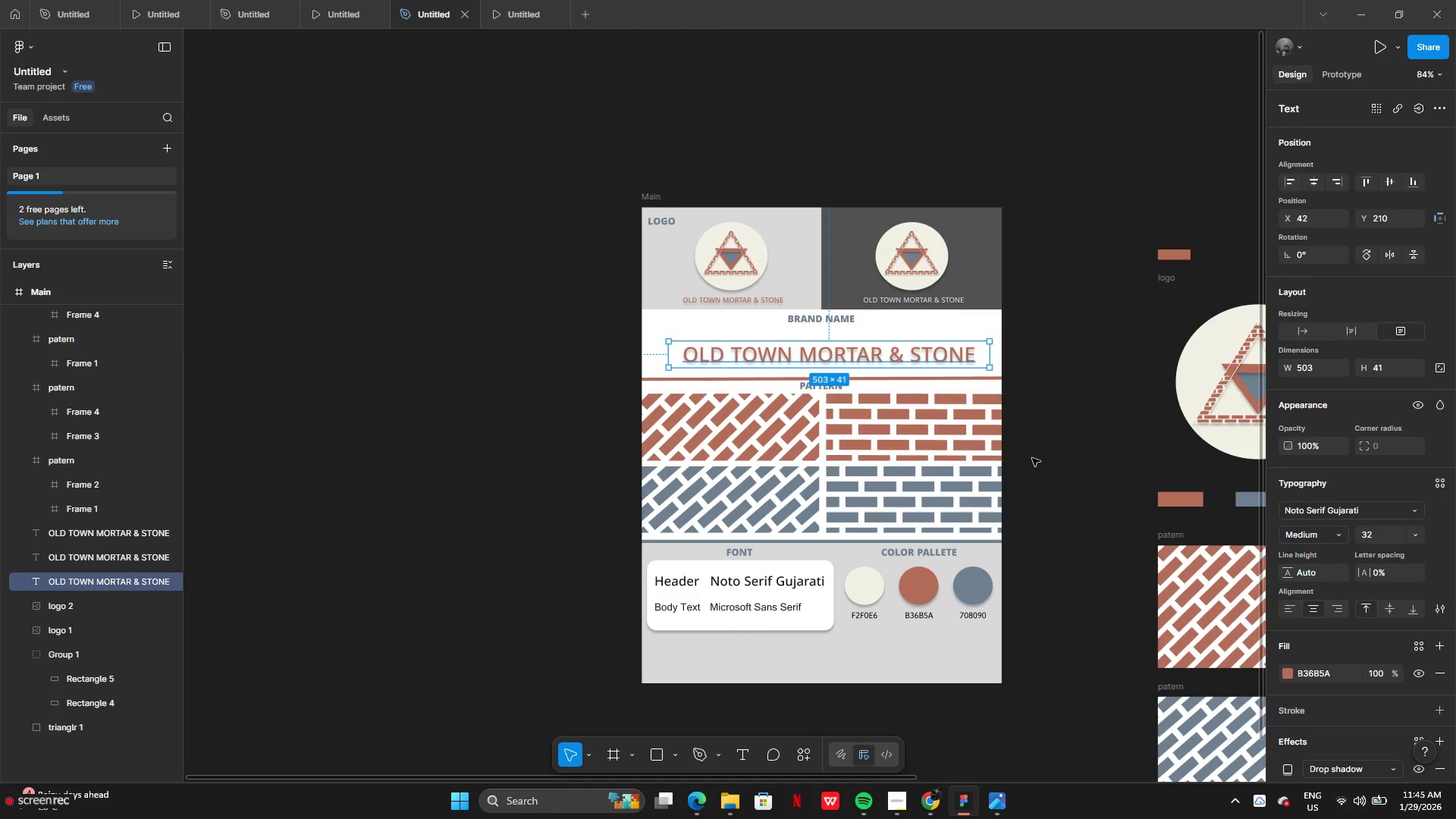 
left_click([1030, 462])
 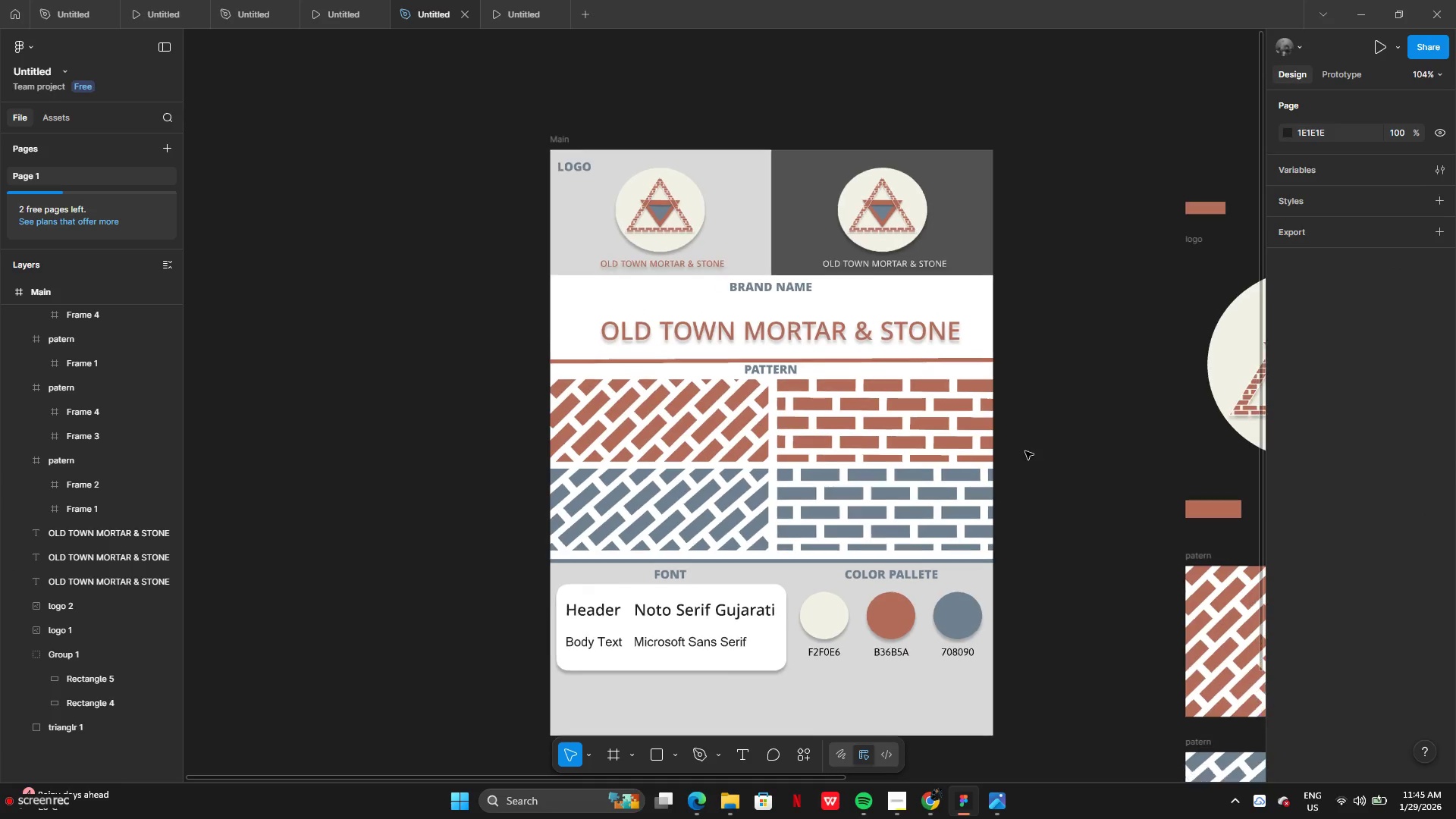 
left_click([883, 333])
 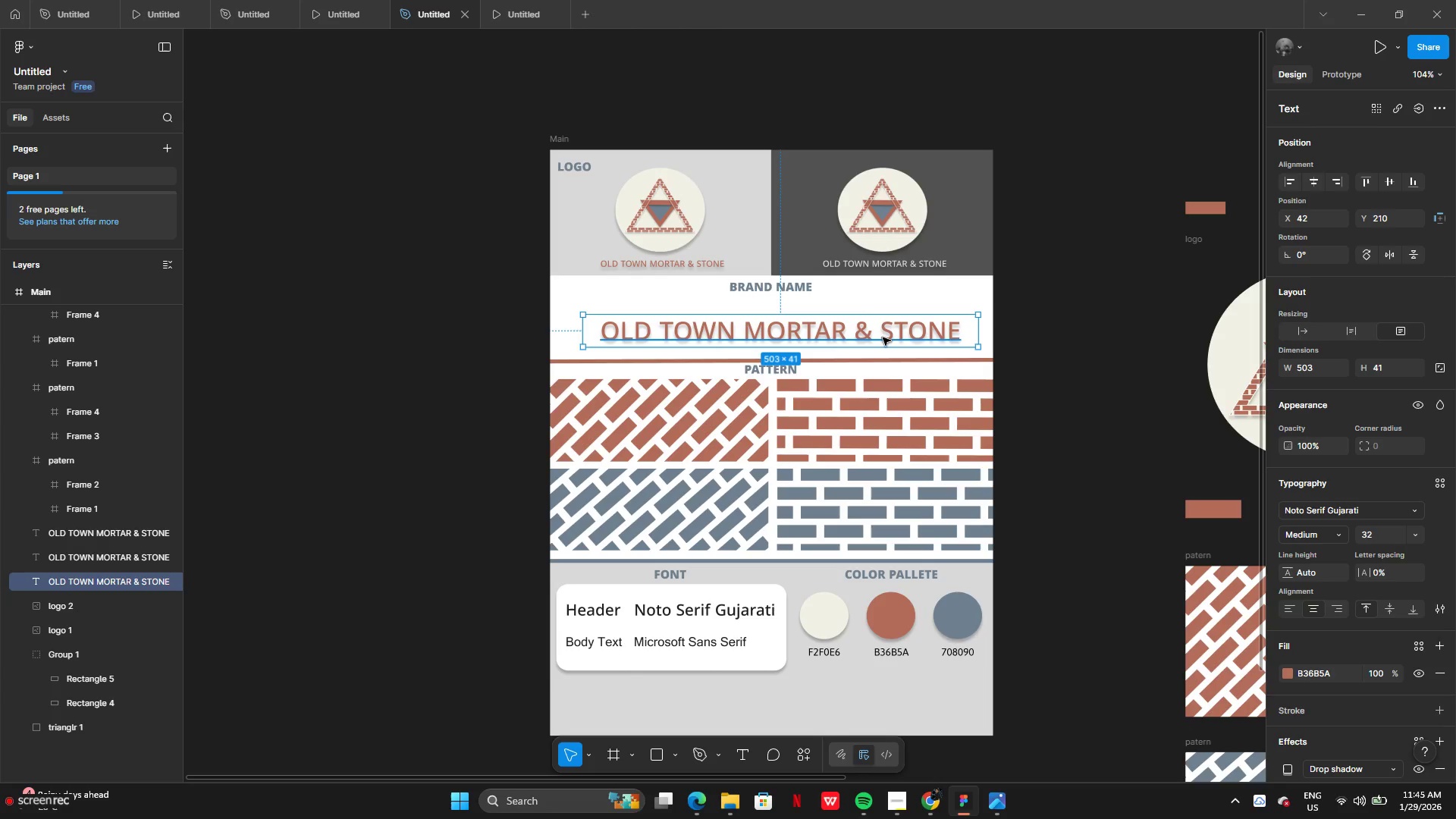 
wait(5.42)
 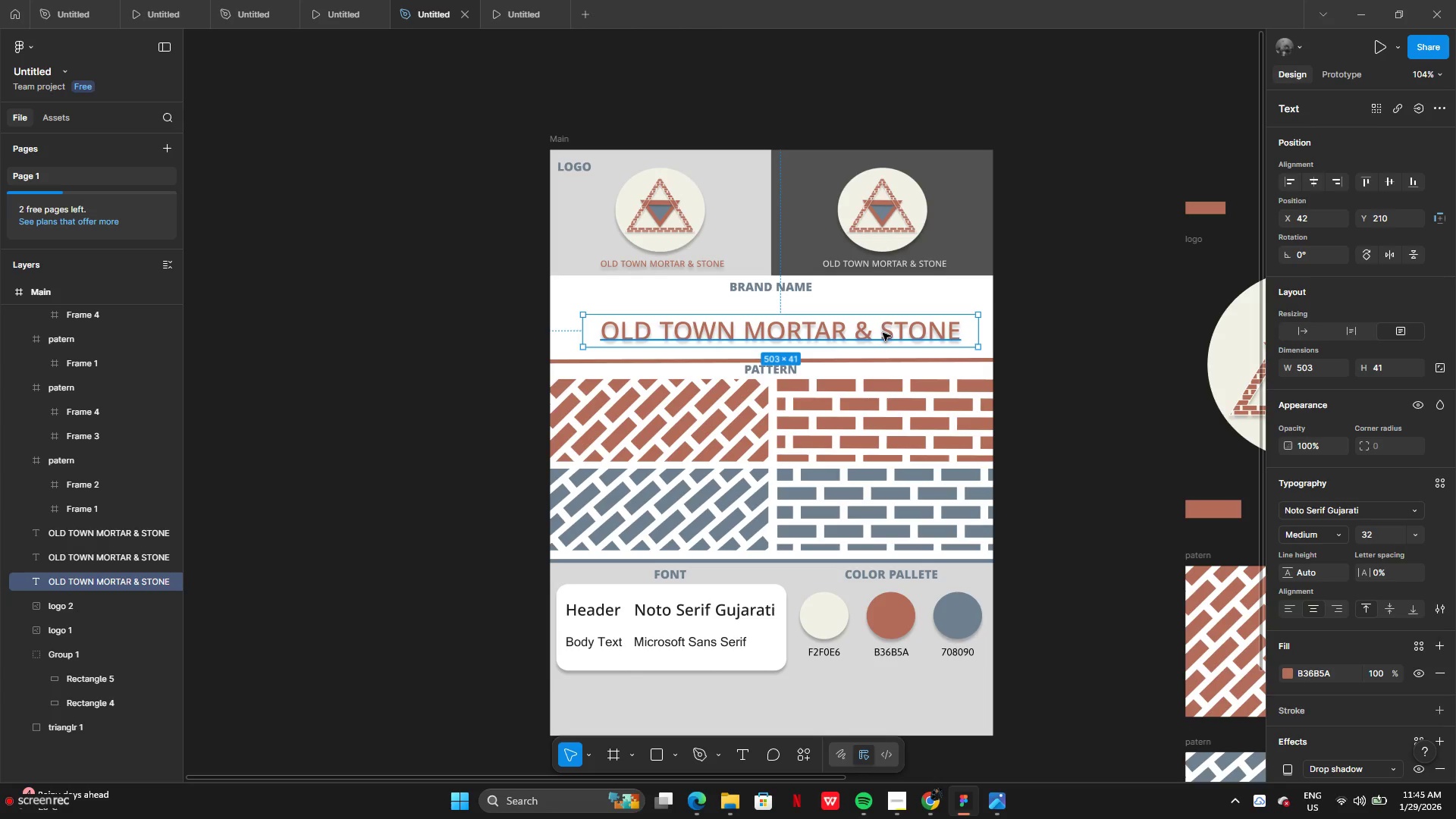 
left_click([1022, 357])
 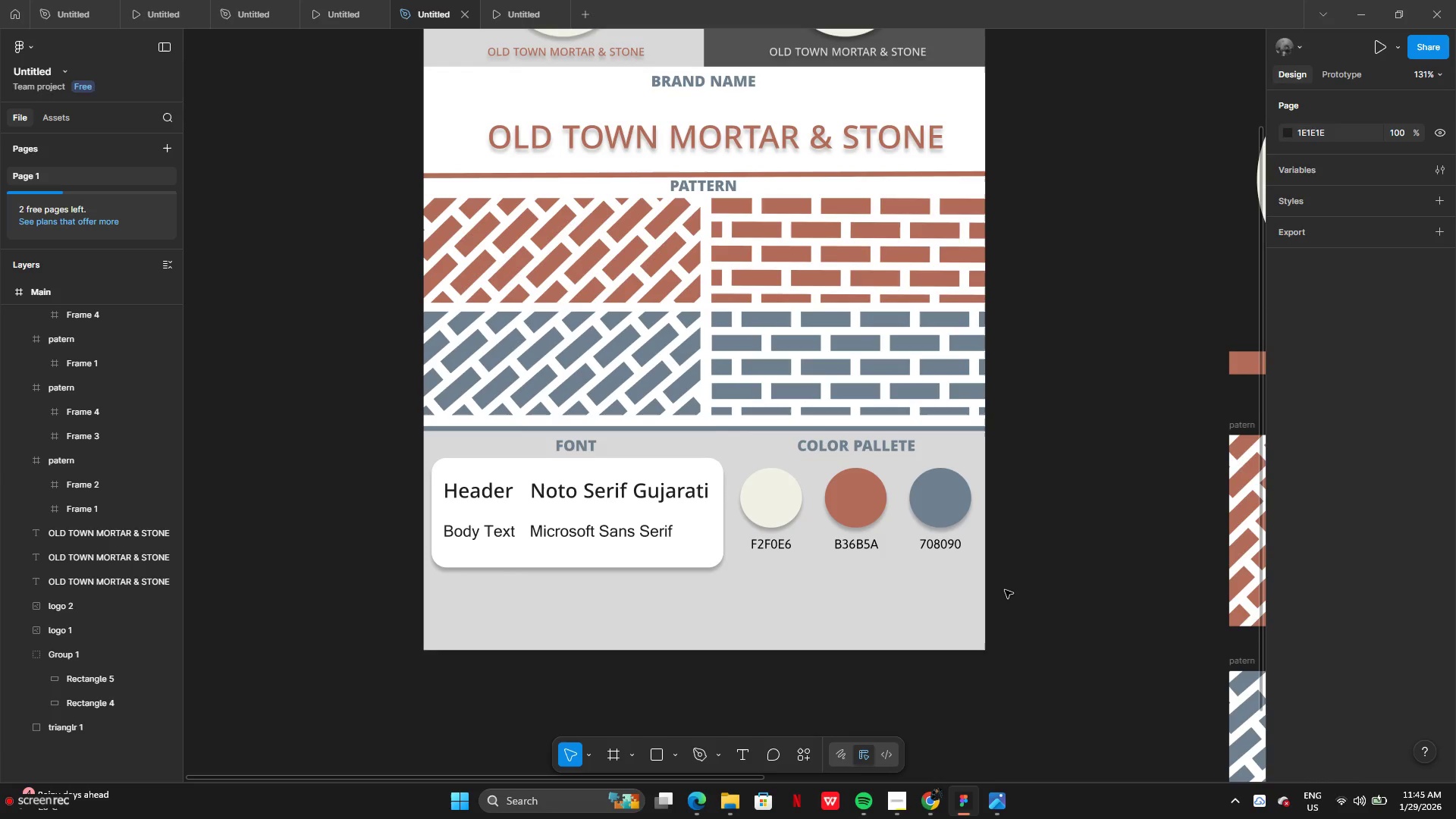 
wait(10.22)
 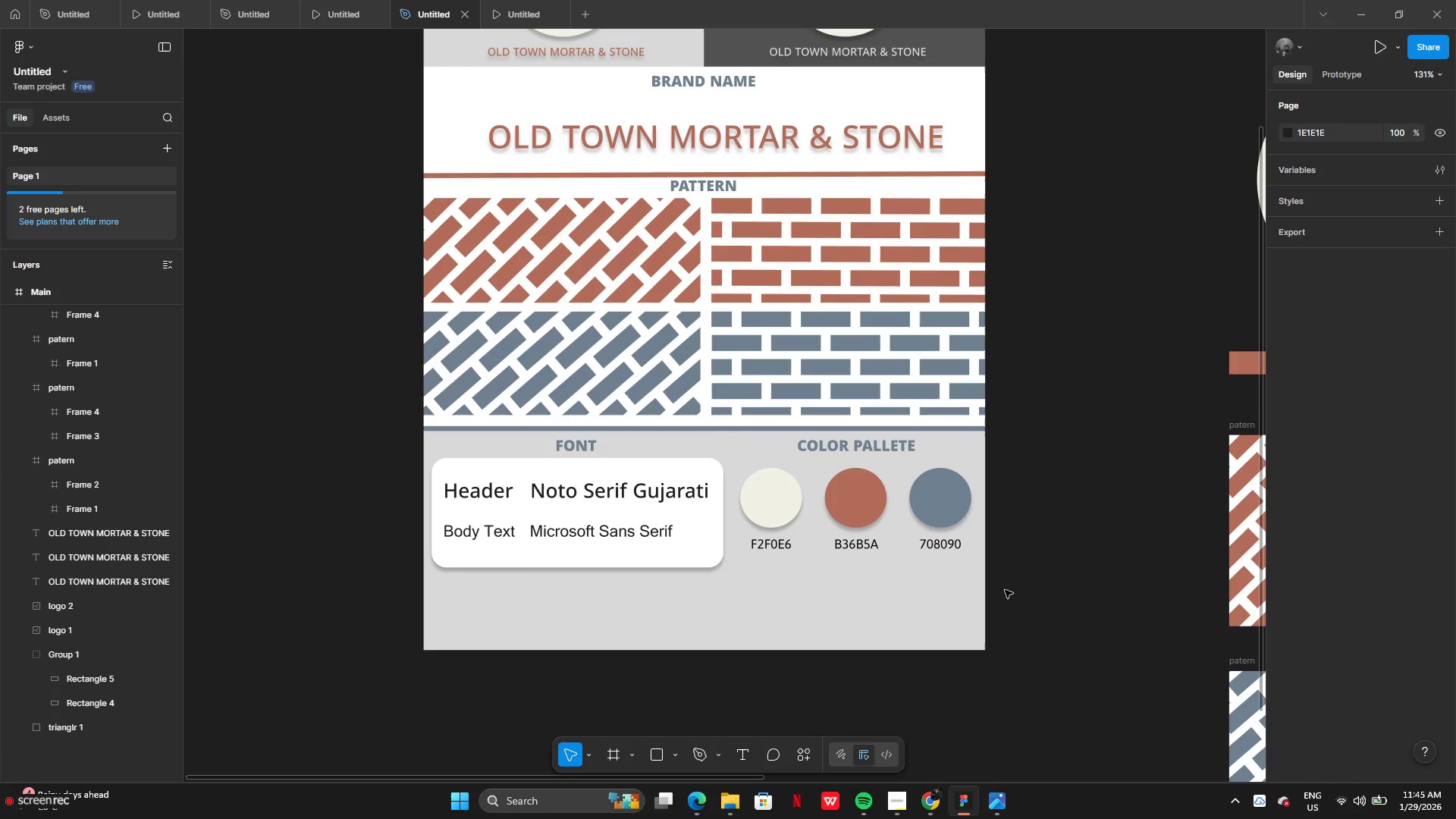 
left_click_drag(start_coordinate=[714, 189], to_coordinate=[527, 184])
 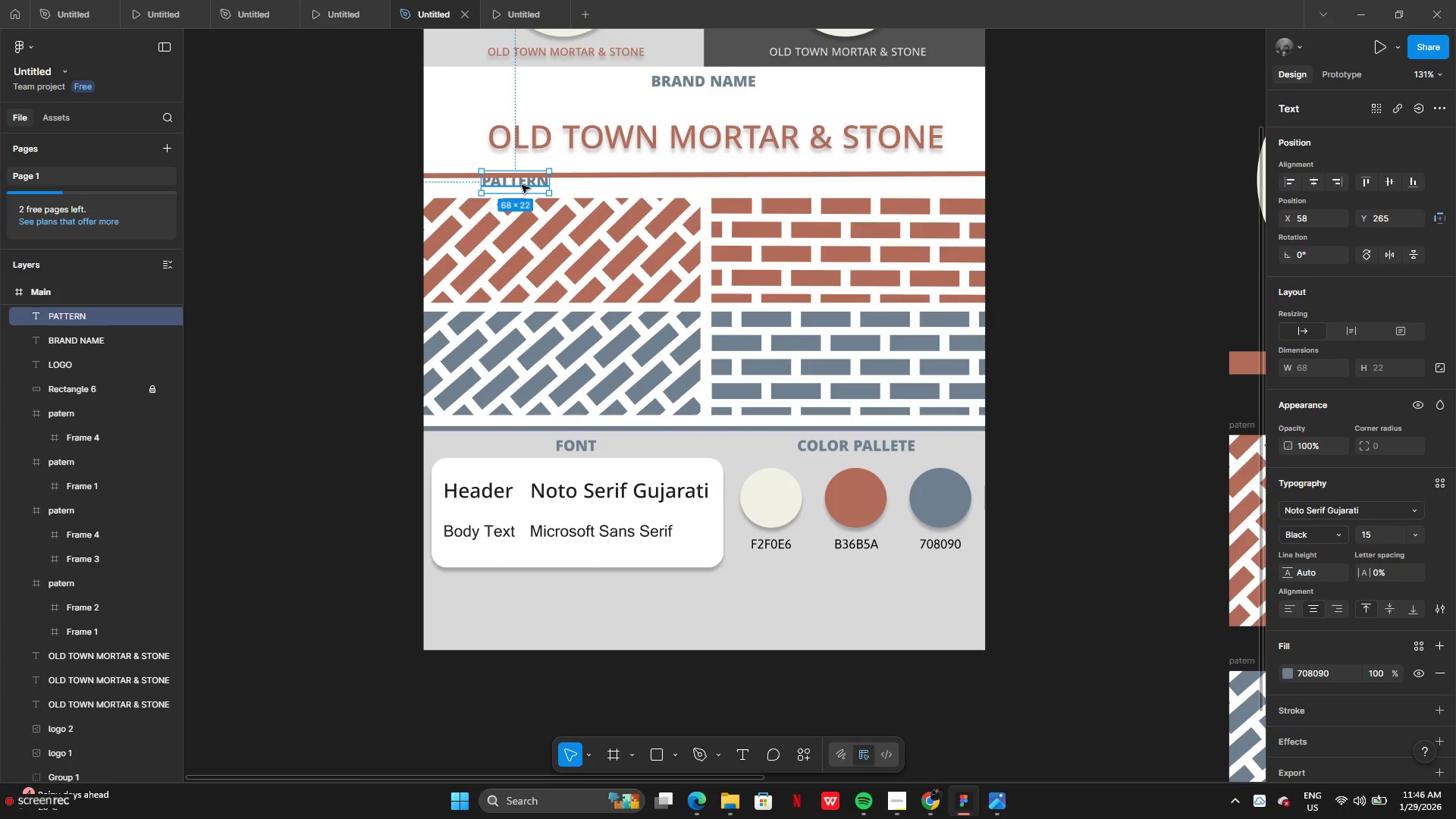 
left_click_drag(start_coordinate=[522, 183], to_coordinate=[464, 165])
 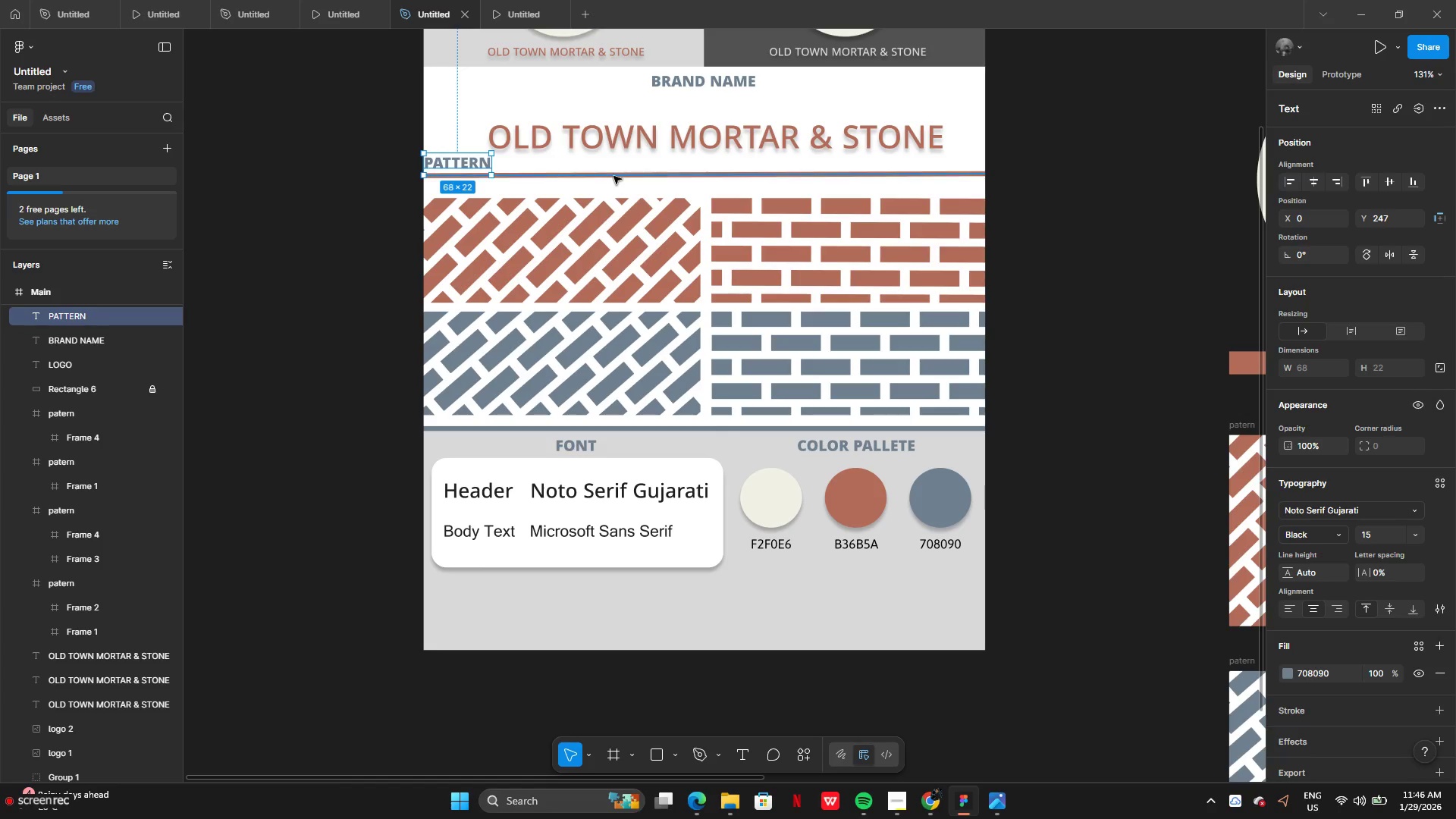 
left_click_drag(start_coordinate=[613, 176], to_coordinate=[613, 190])
 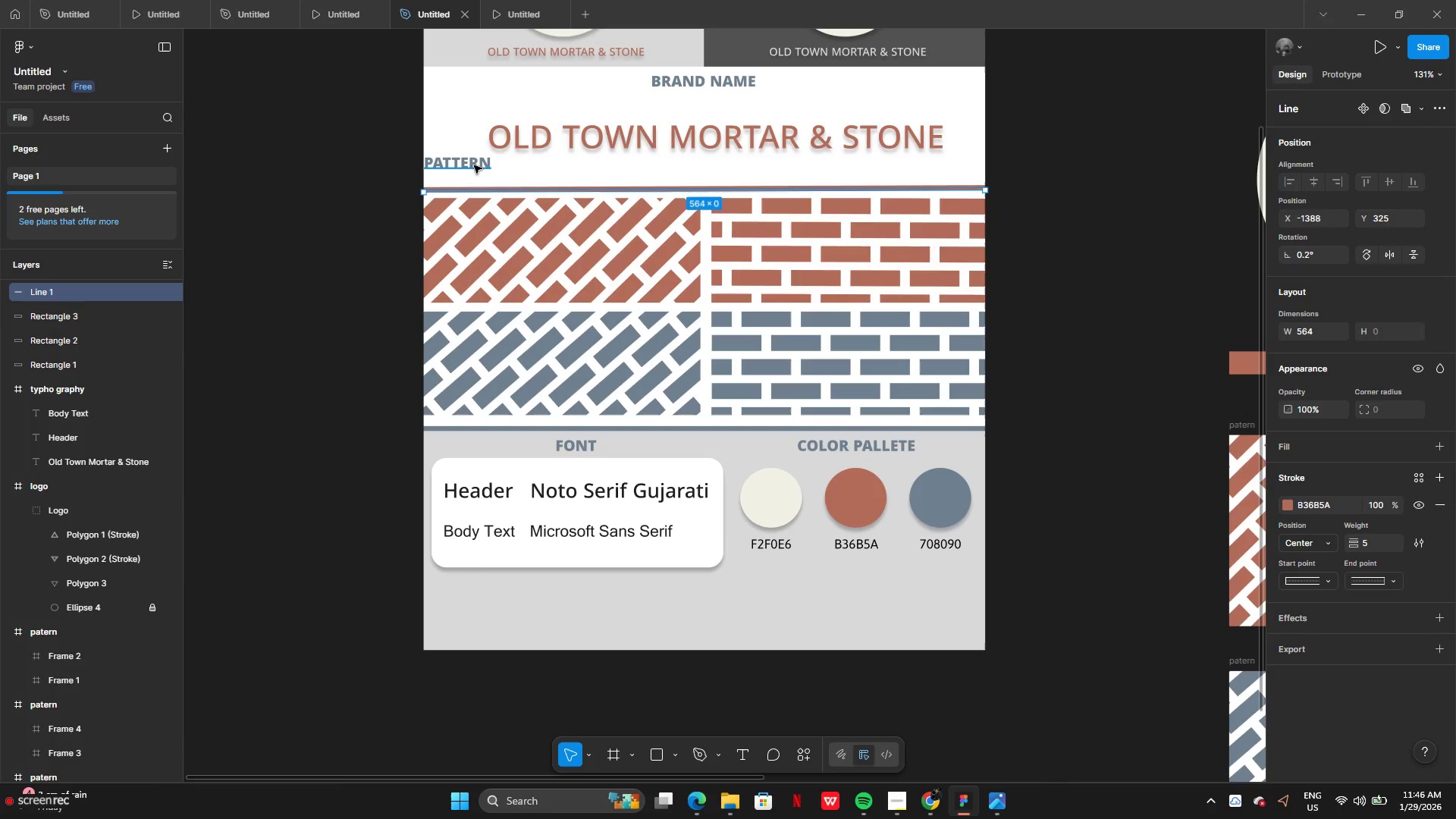 
left_click_drag(start_coordinate=[474, 165], to_coordinate=[482, 180])
 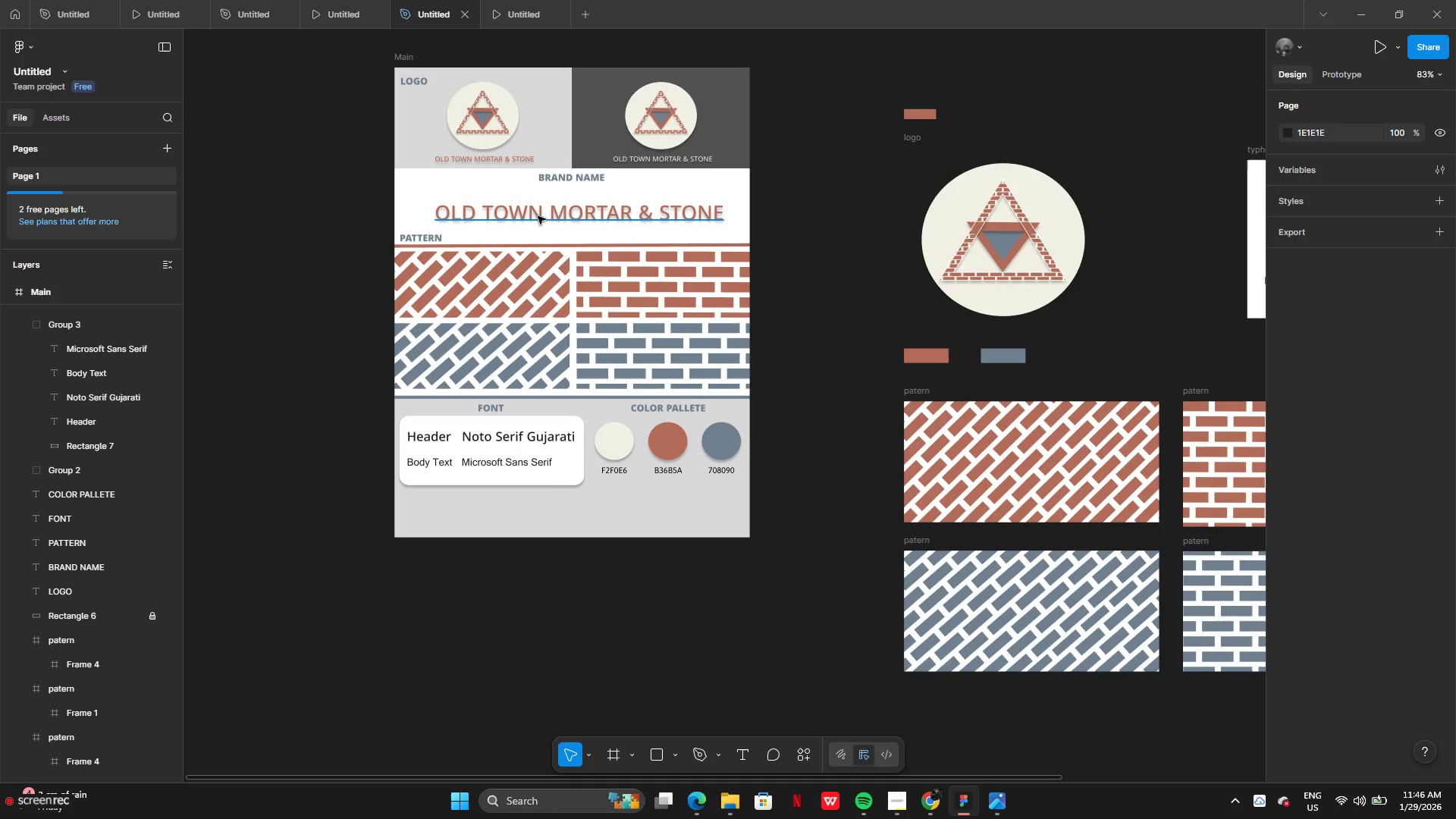 
left_click_drag(start_coordinate=[574, 182], to_coordinate=[438, 183])
 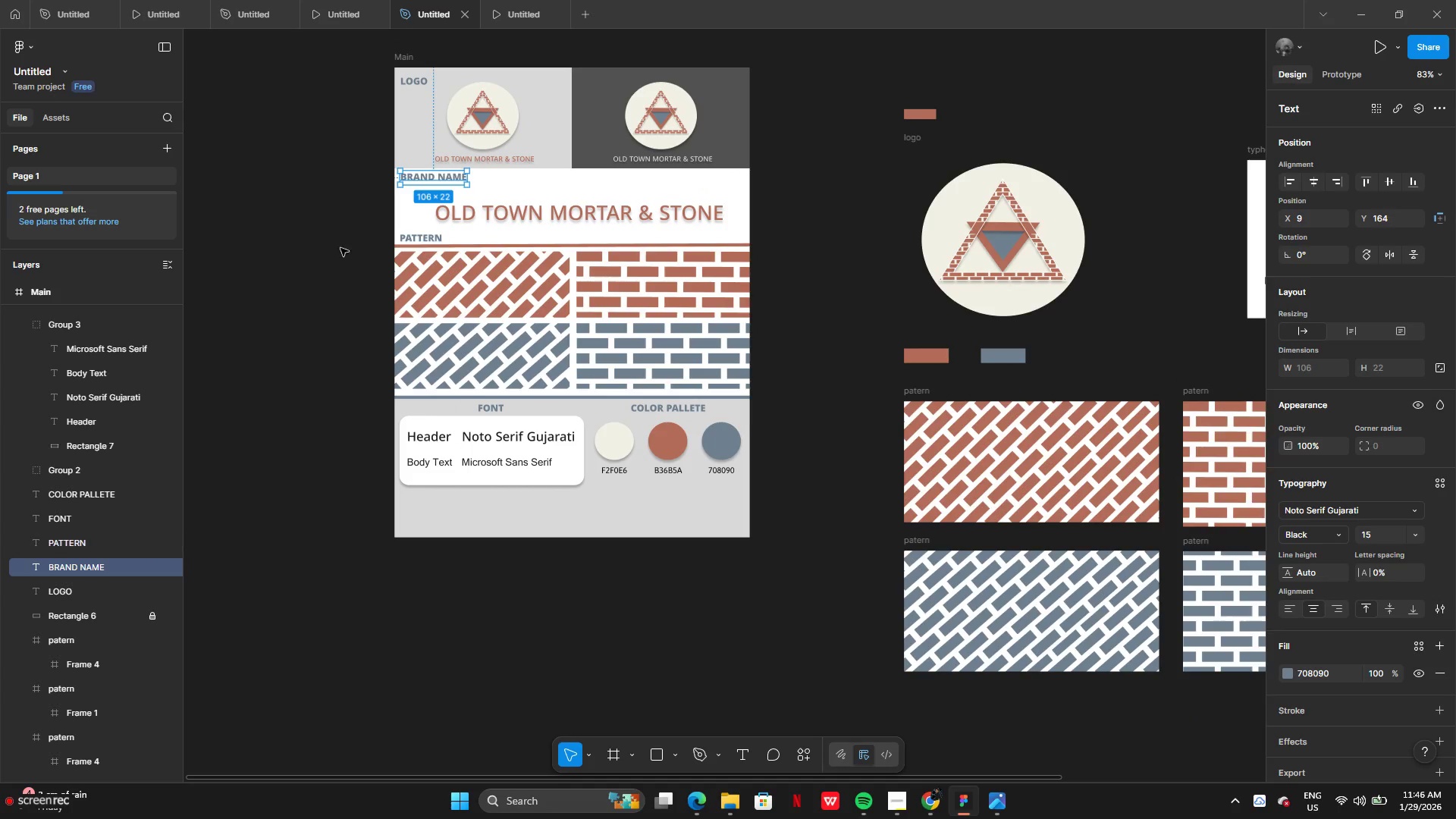 
left_click([337, 250])
 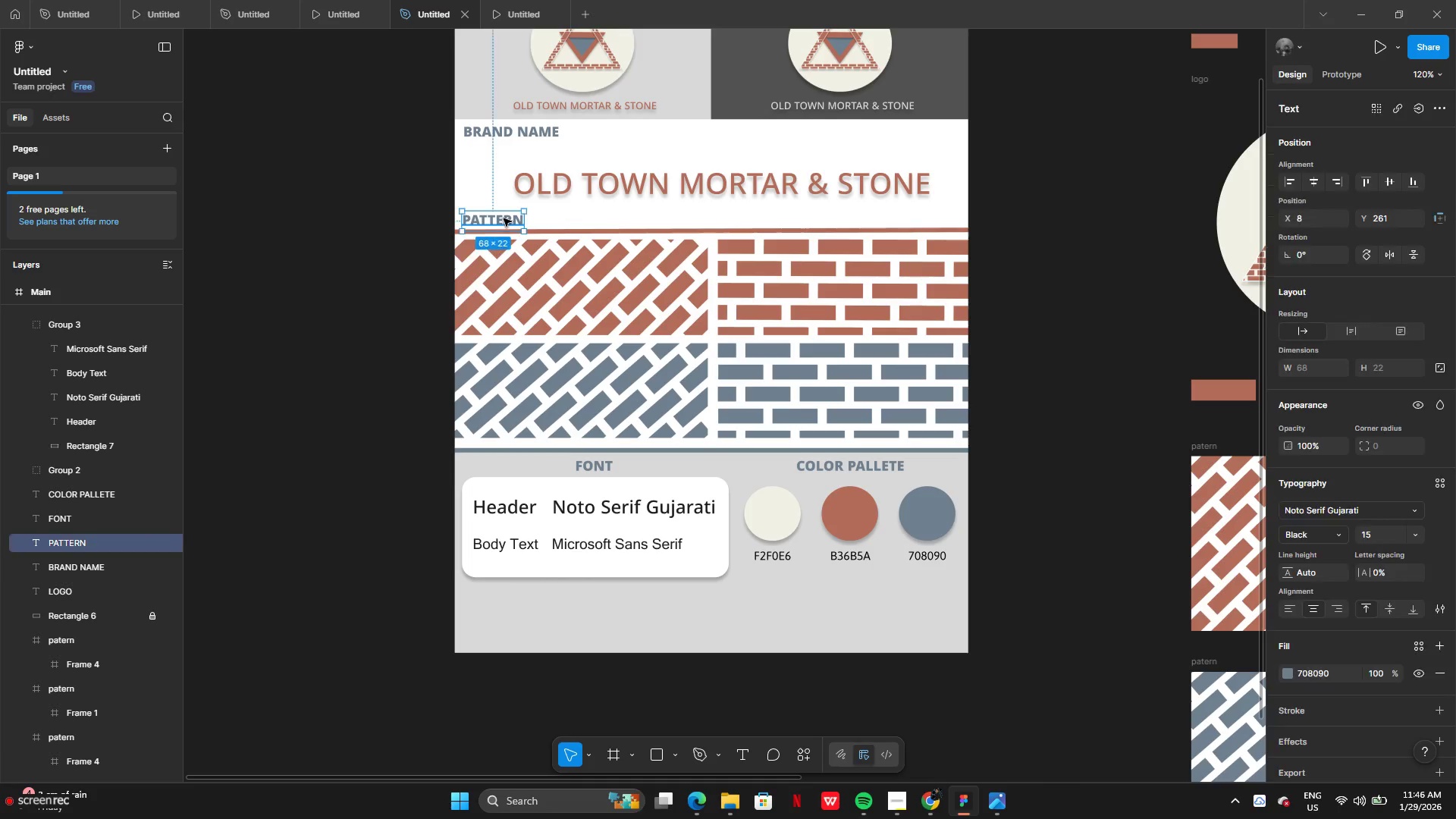 
left_click([340, 249])
 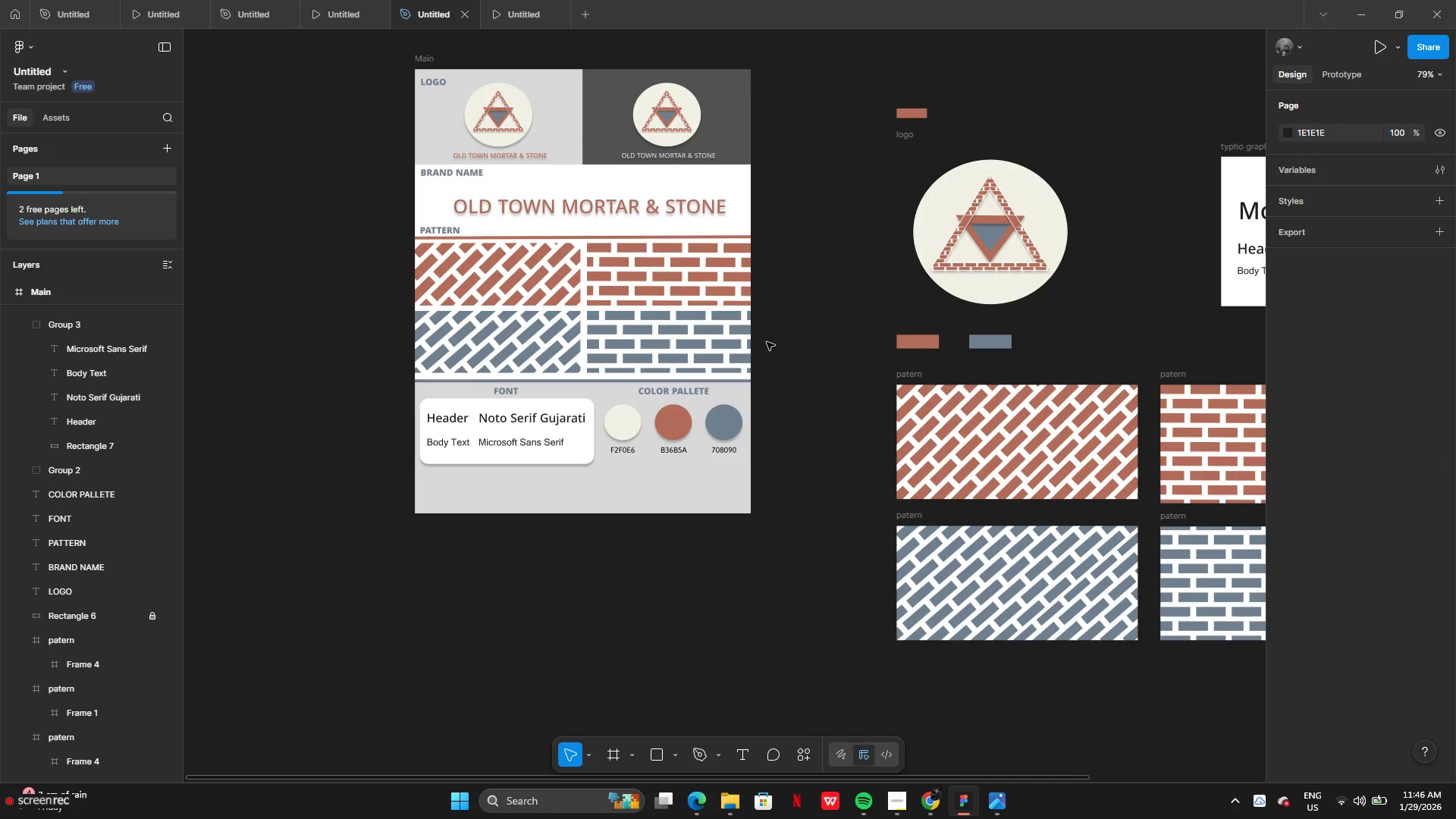 
scroll: coordinate [779, 327], scroll_direction: down, amount: 2.0
 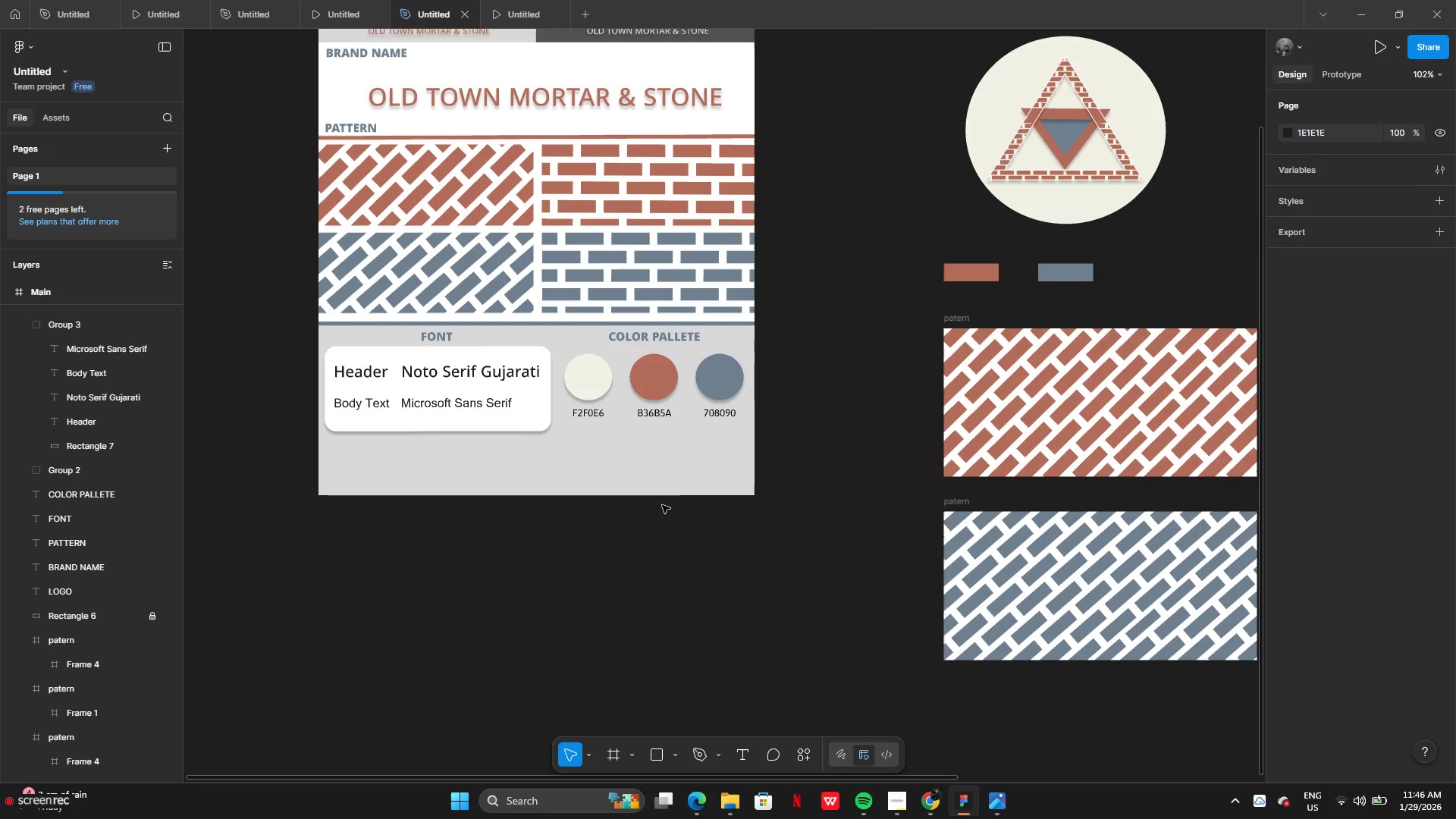 
left_click([582, 484])
 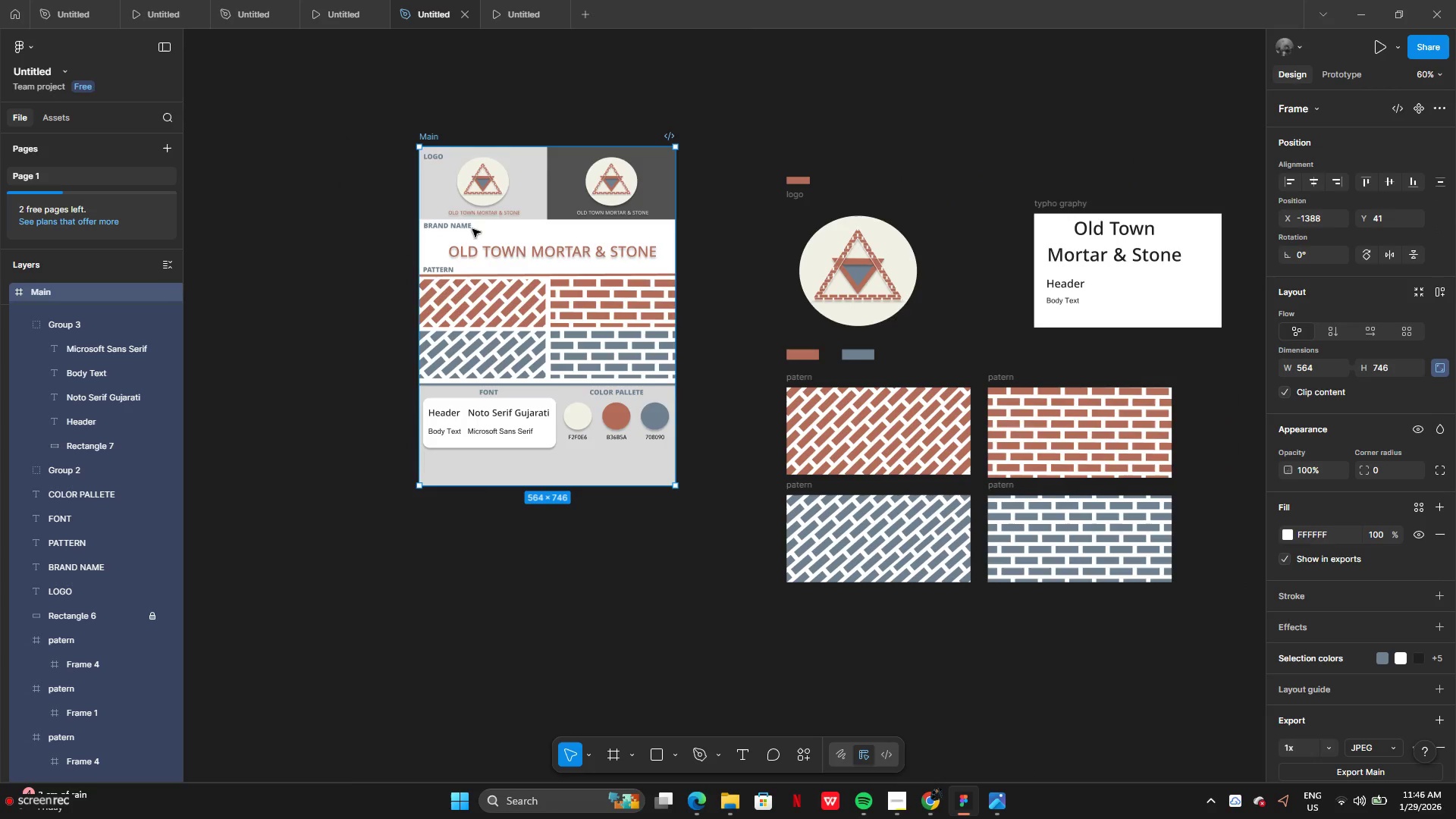 
left_click_drag(start_coordinate=[575, 485], to_coordinate=[596, 485])
 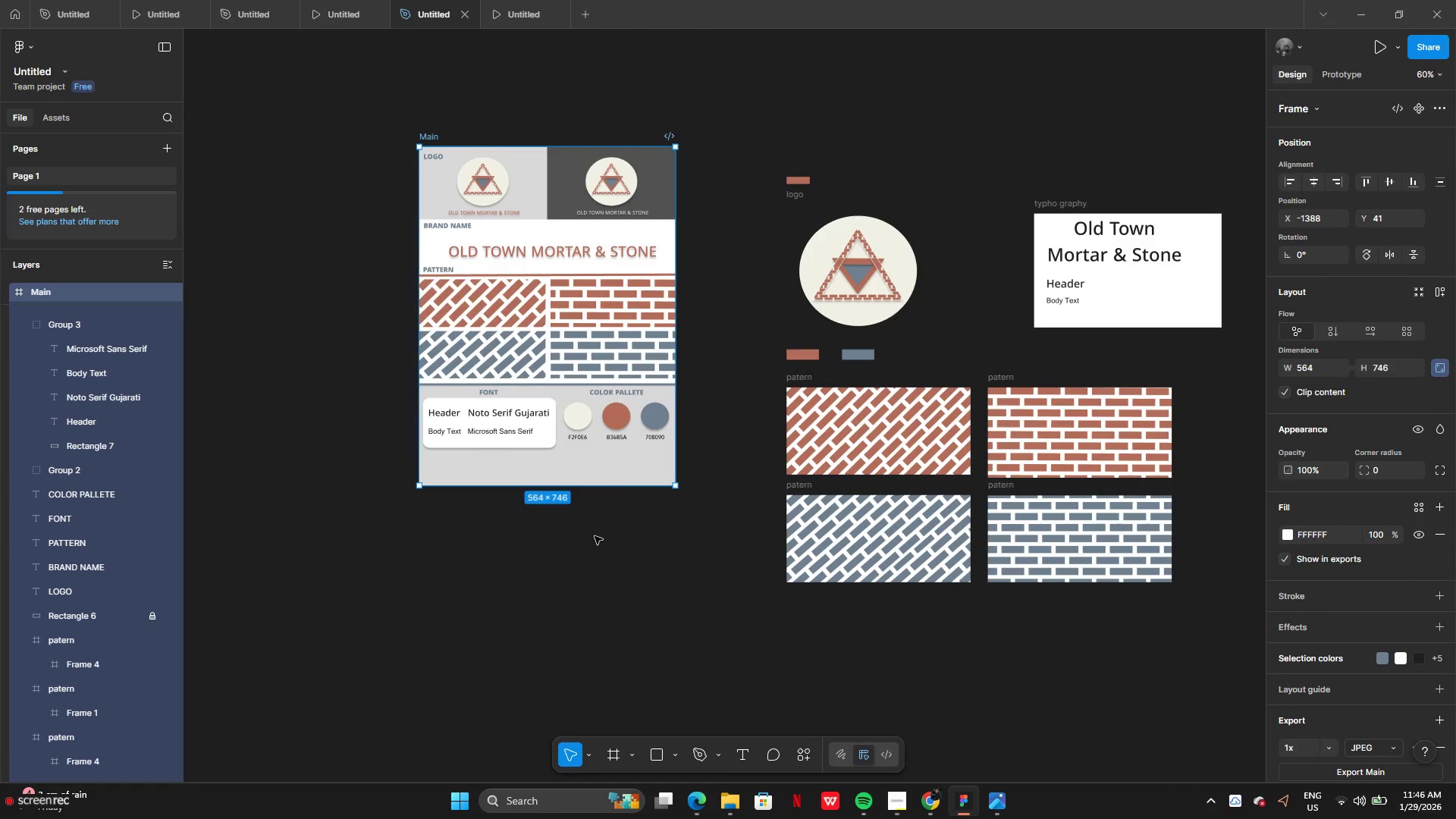 
left_click([595, 536])
 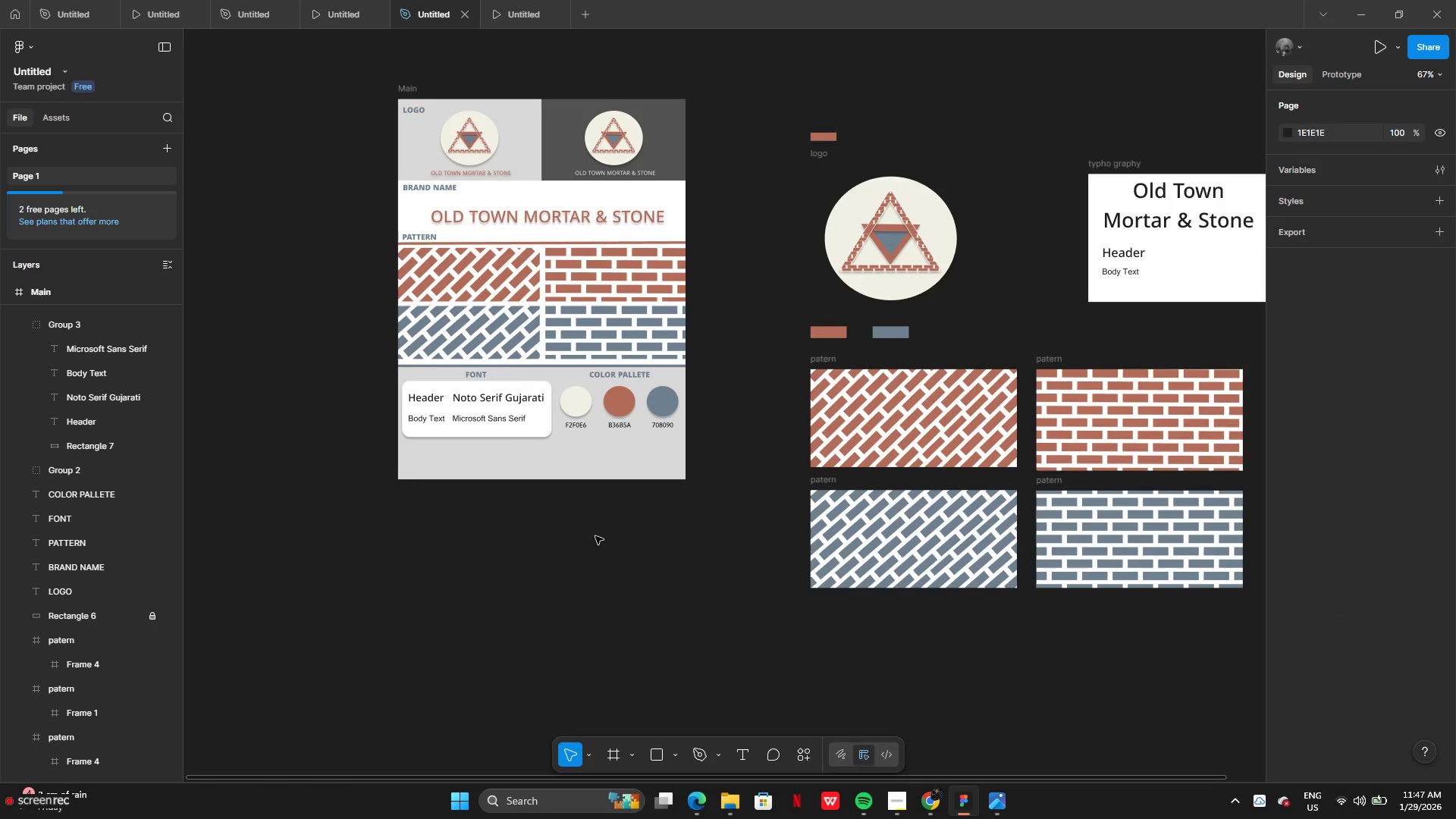 
wait(7.66)
 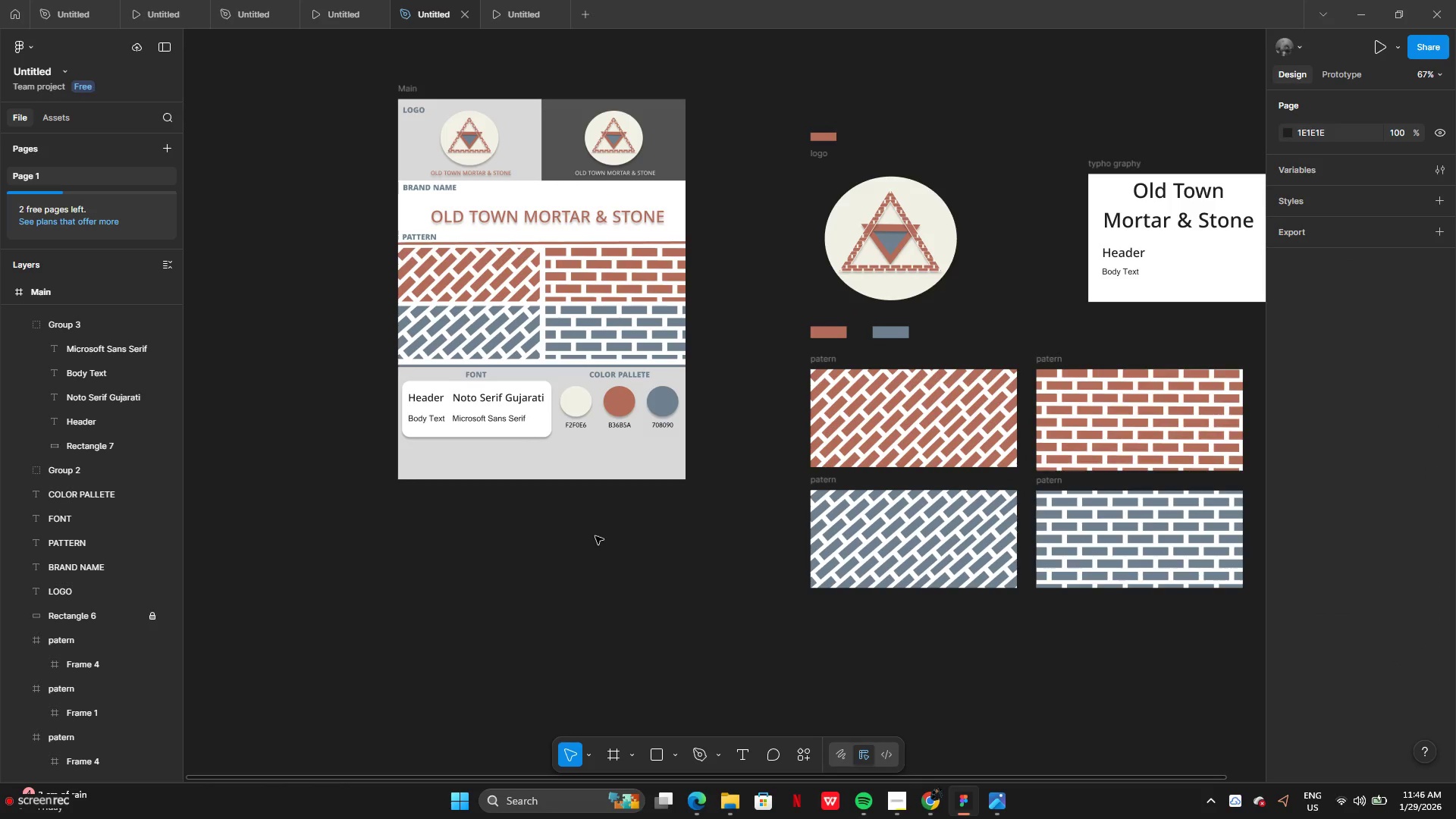 
left_click([895, 802])